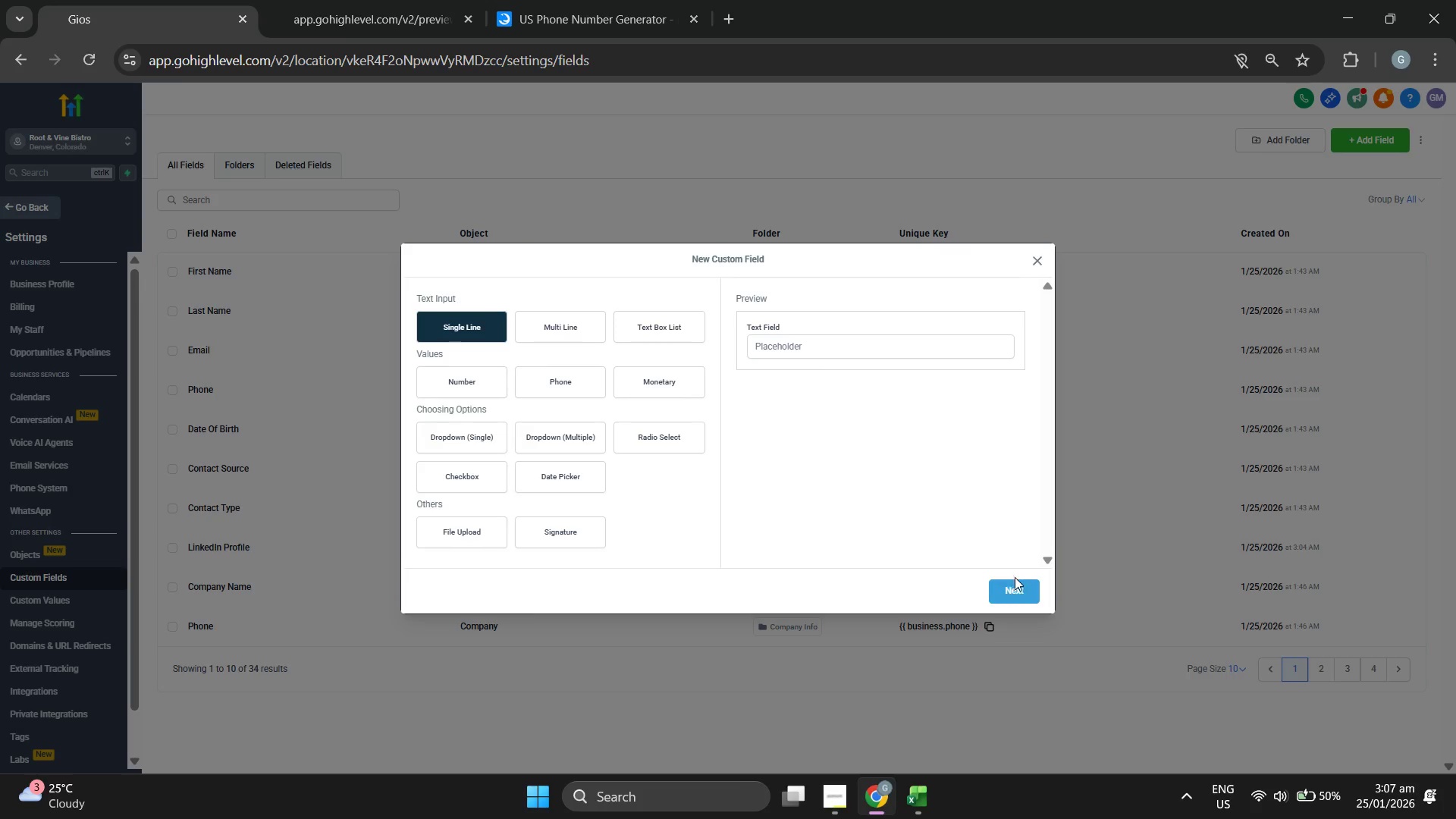 
double_click([1013, 591])
 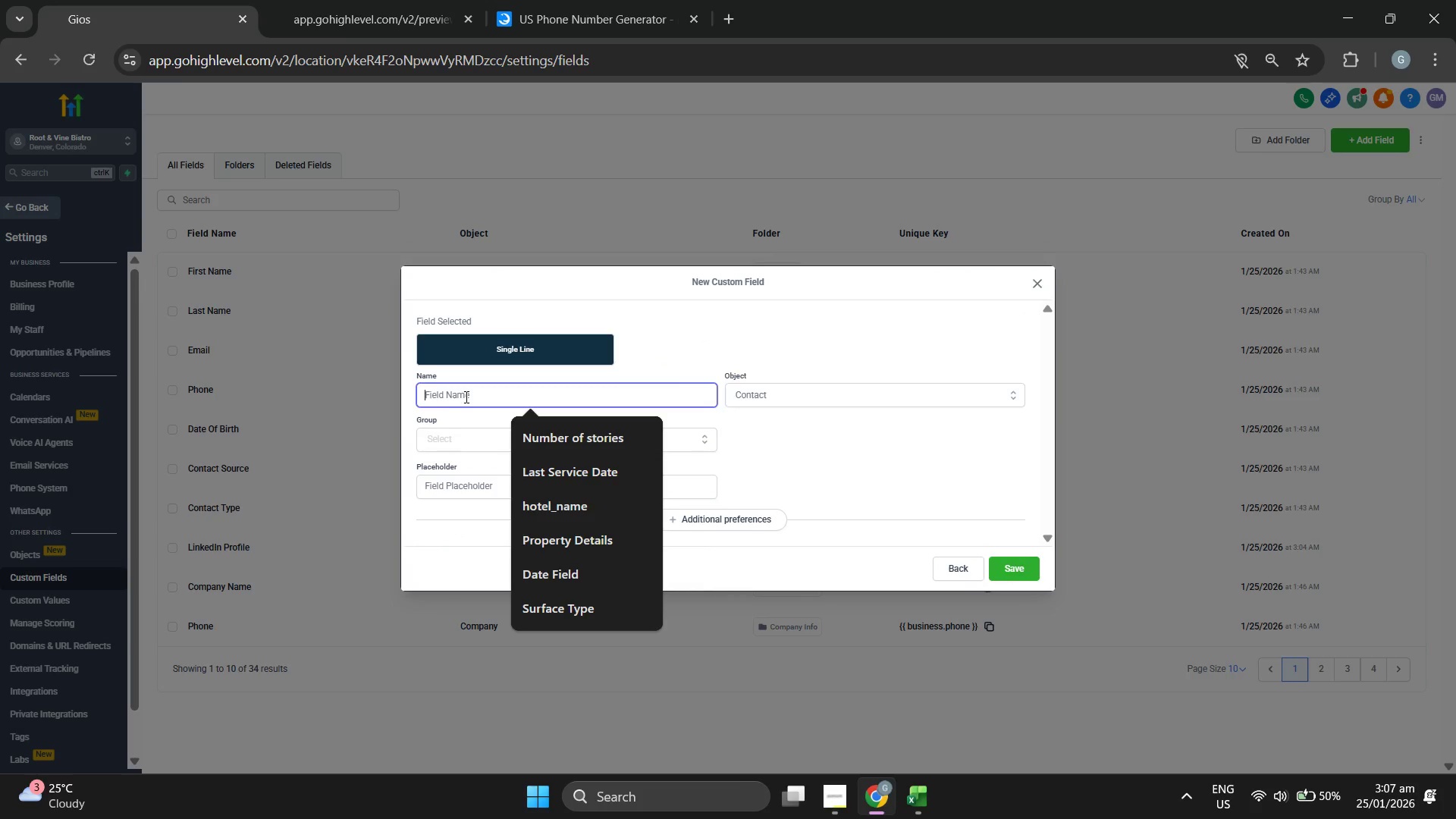 
type(Job Tittle)
 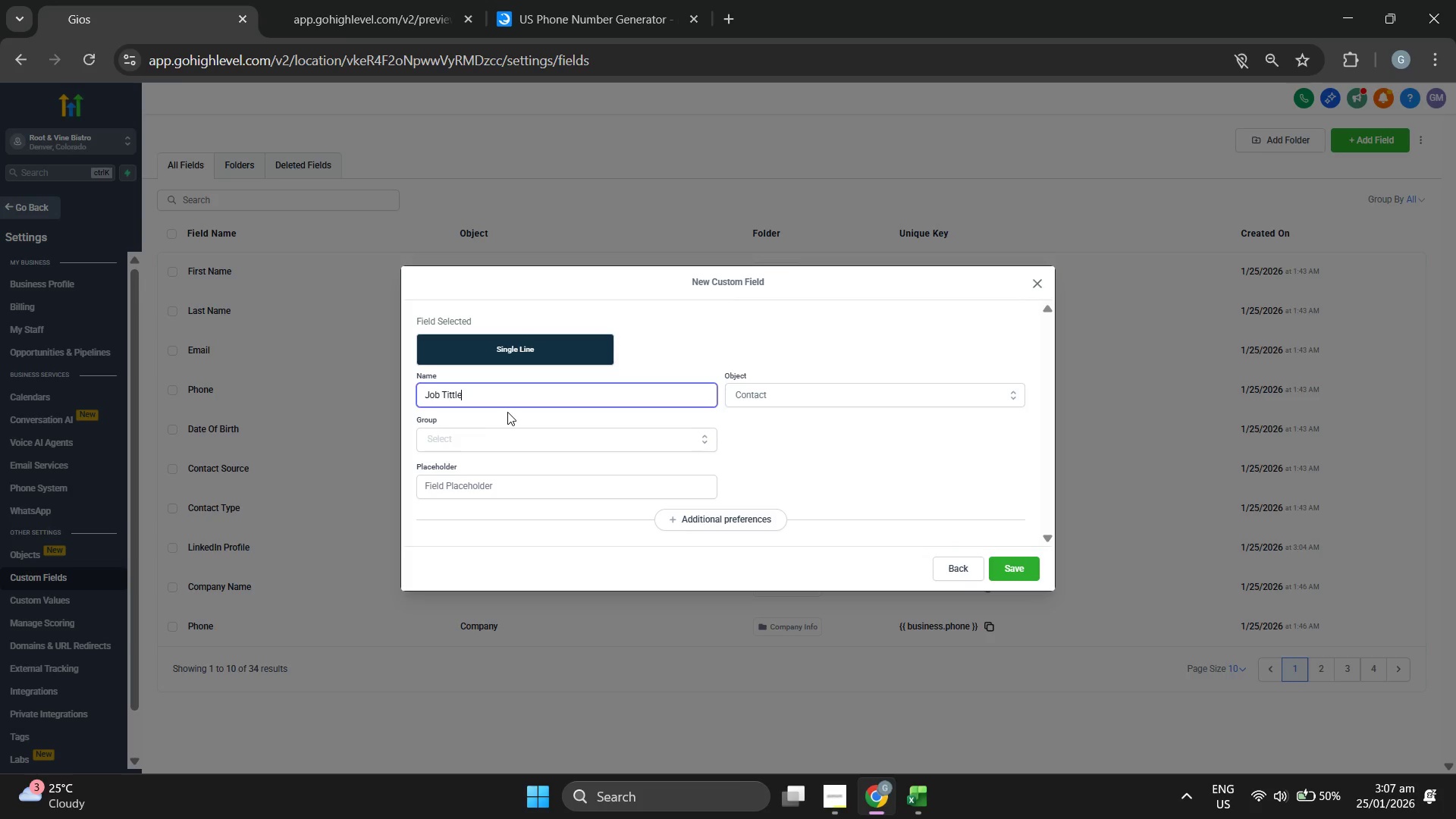 
key(Backspace)
key(Backspace)
type(l)
key(Backspace)
key(Backspace)
type(le)
 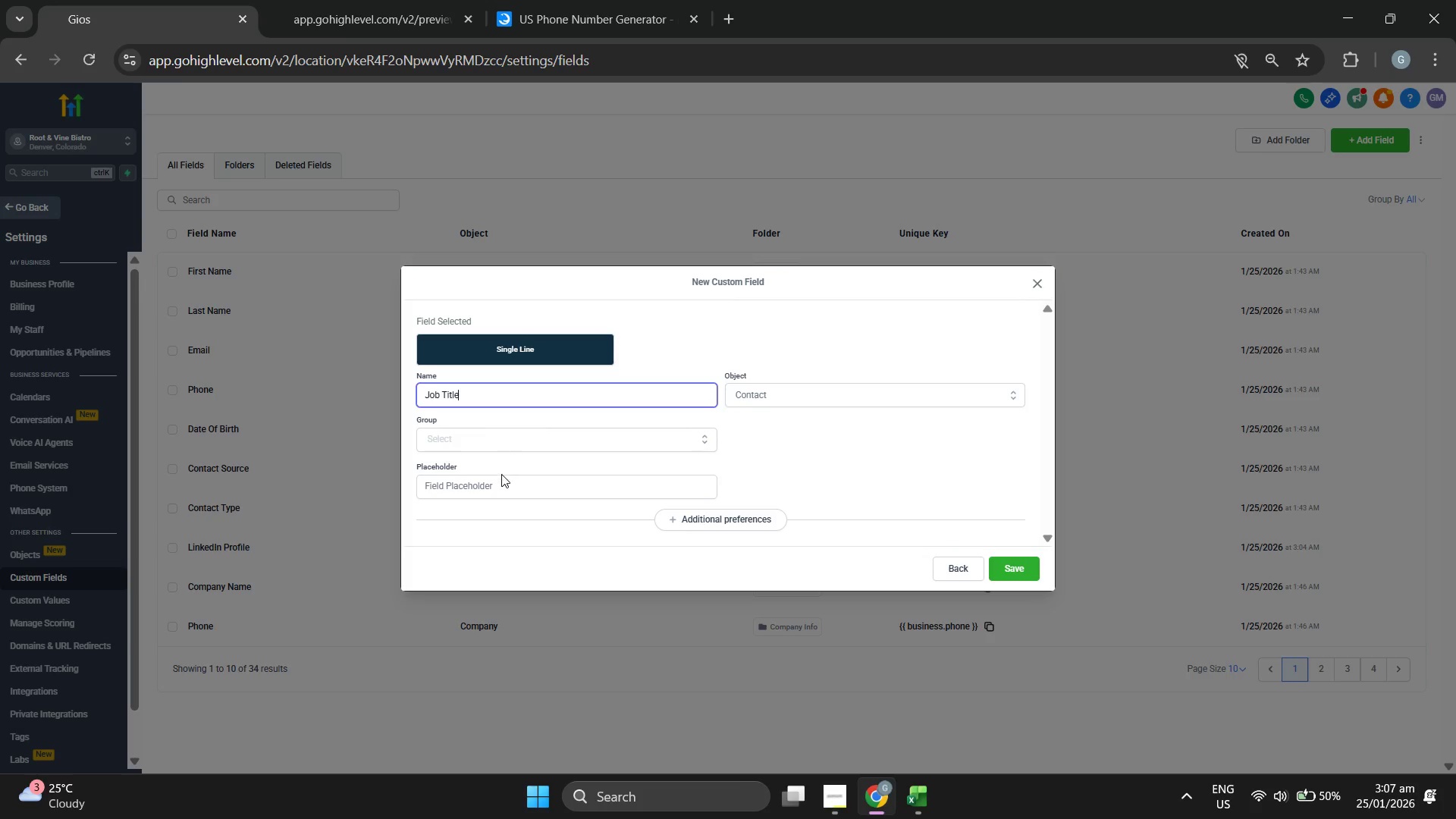 
left_click([500, 438])
 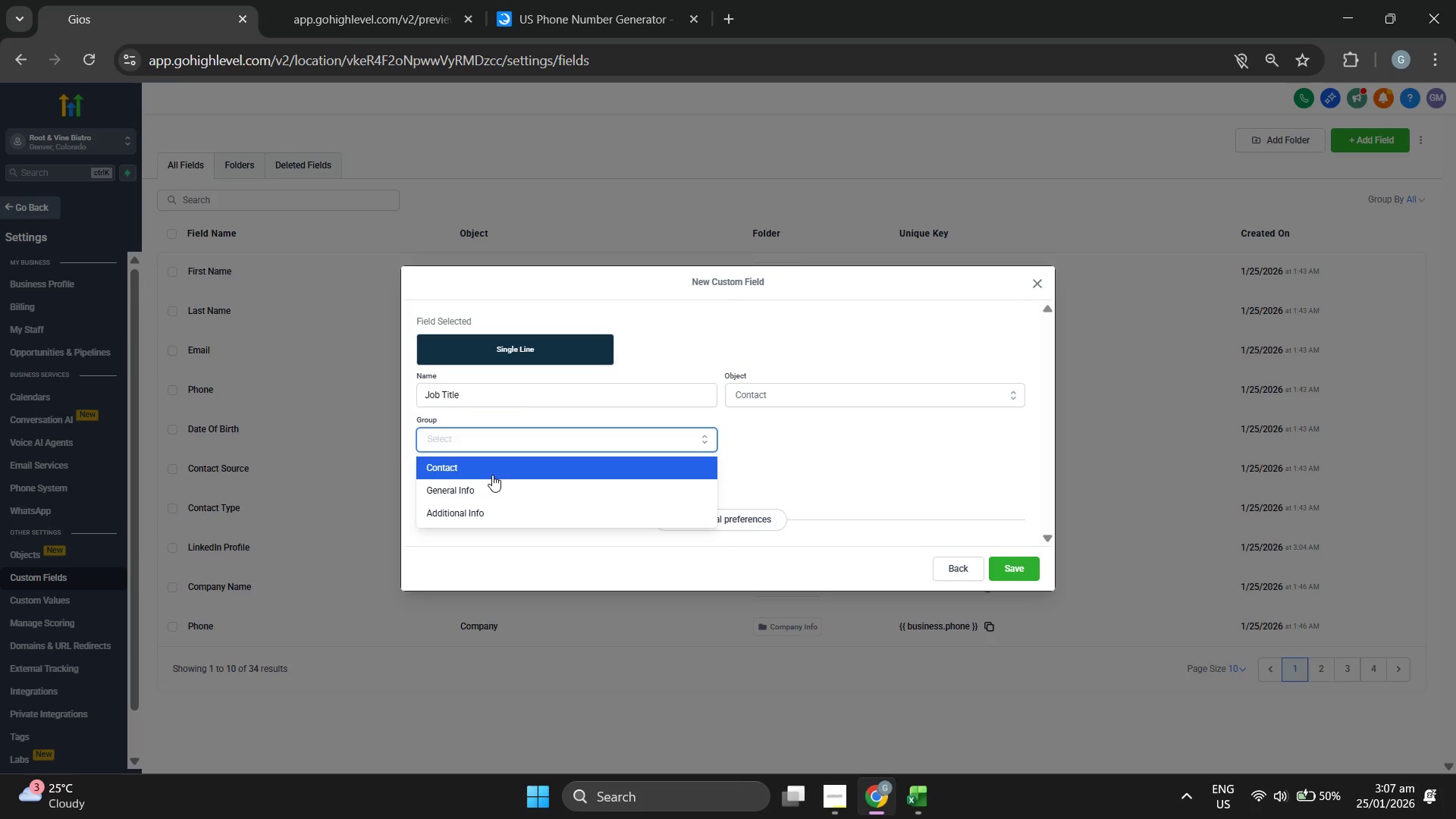 
left_click([492, 475])
 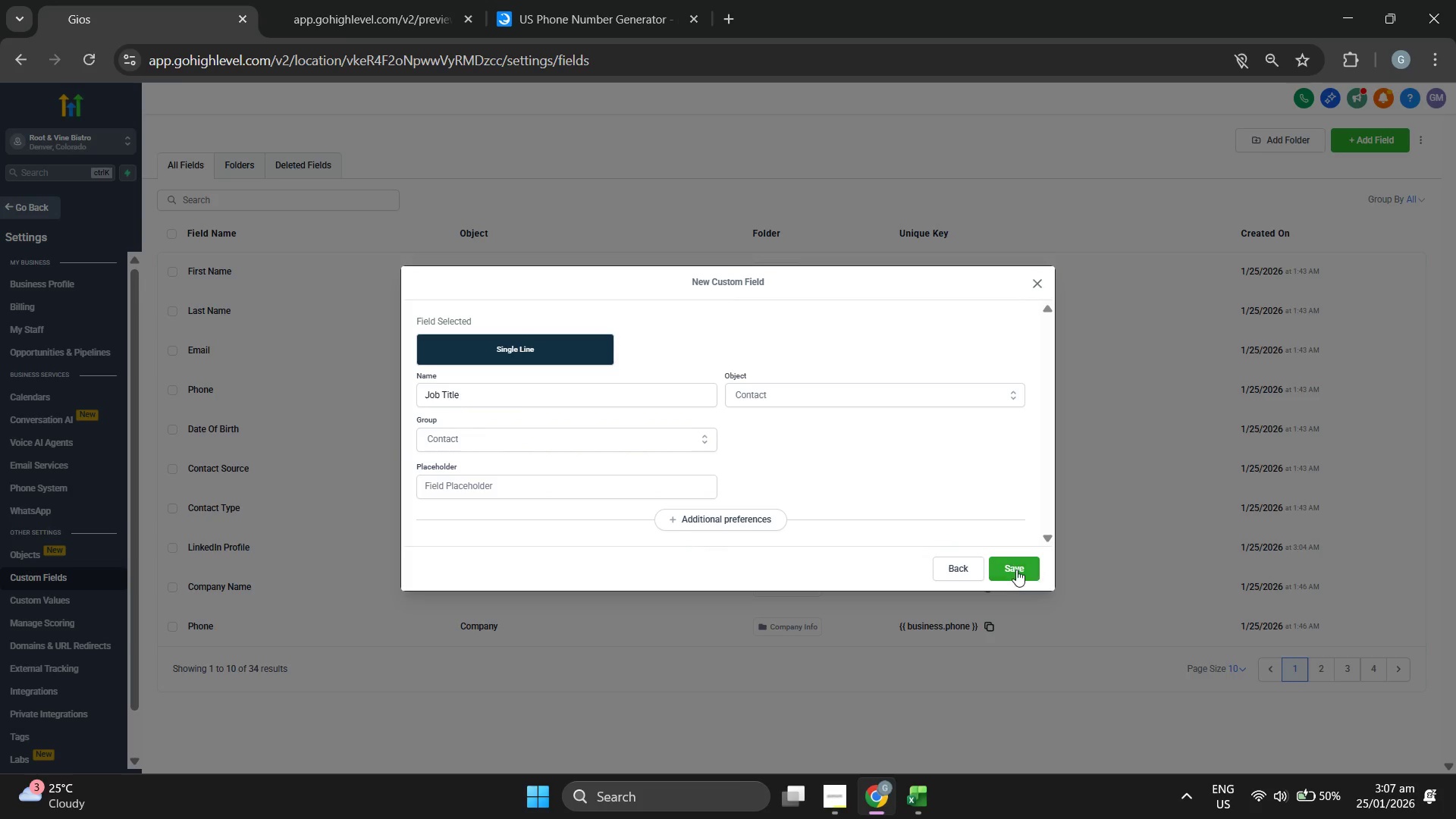 
left_click([1014, 570])
 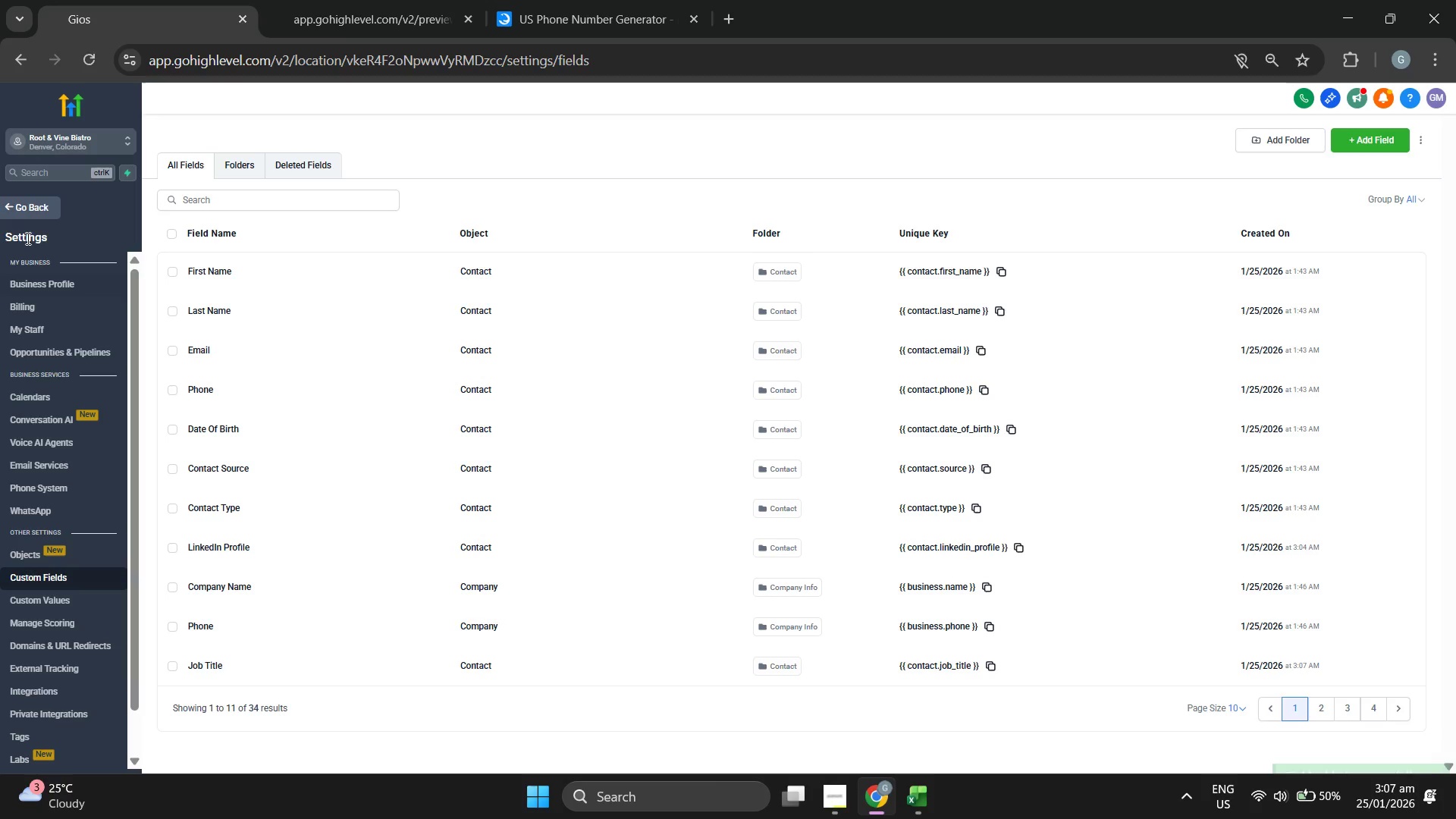 
left_click([22, 196])
 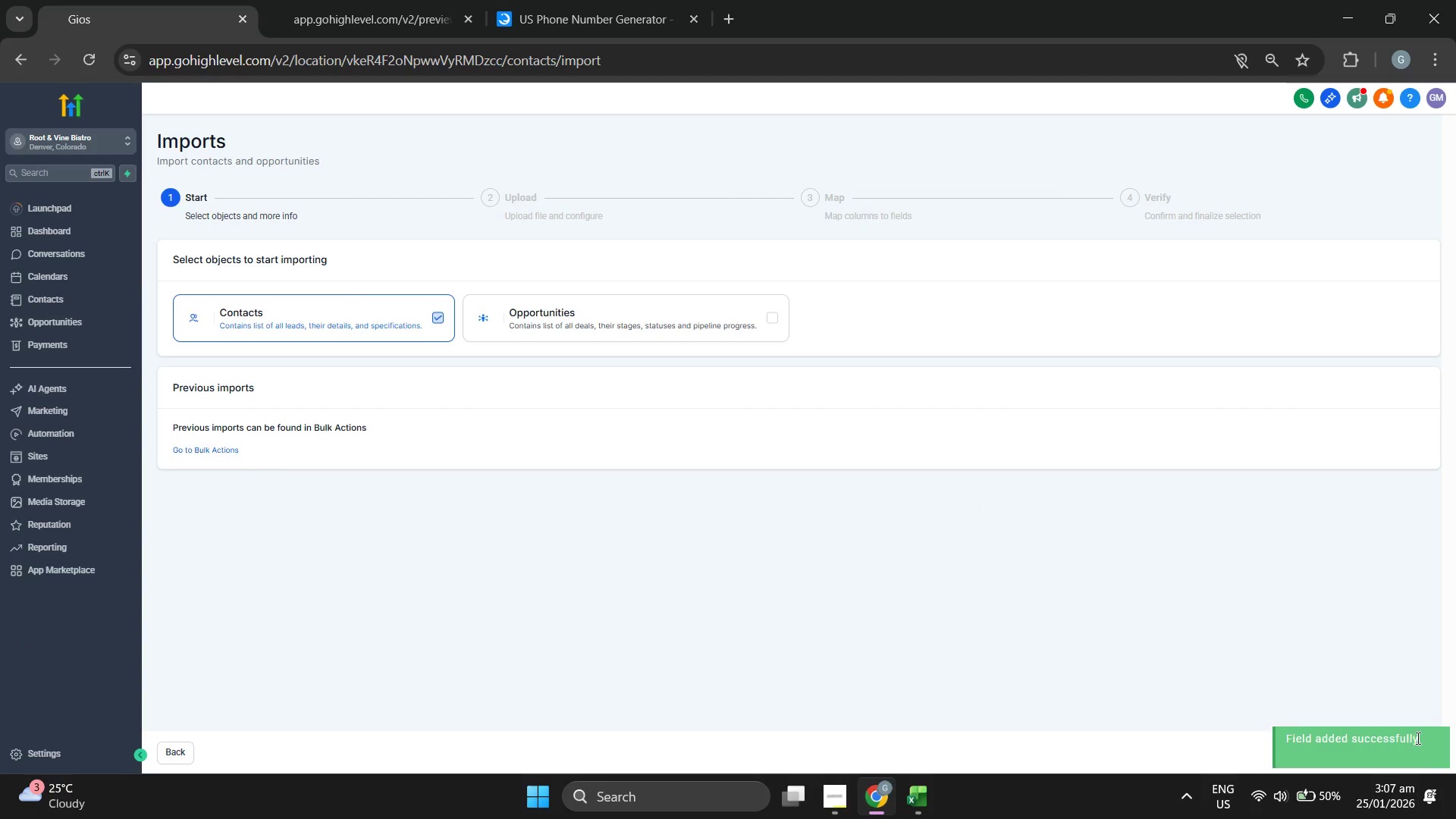 
left_click([1238, 666])
 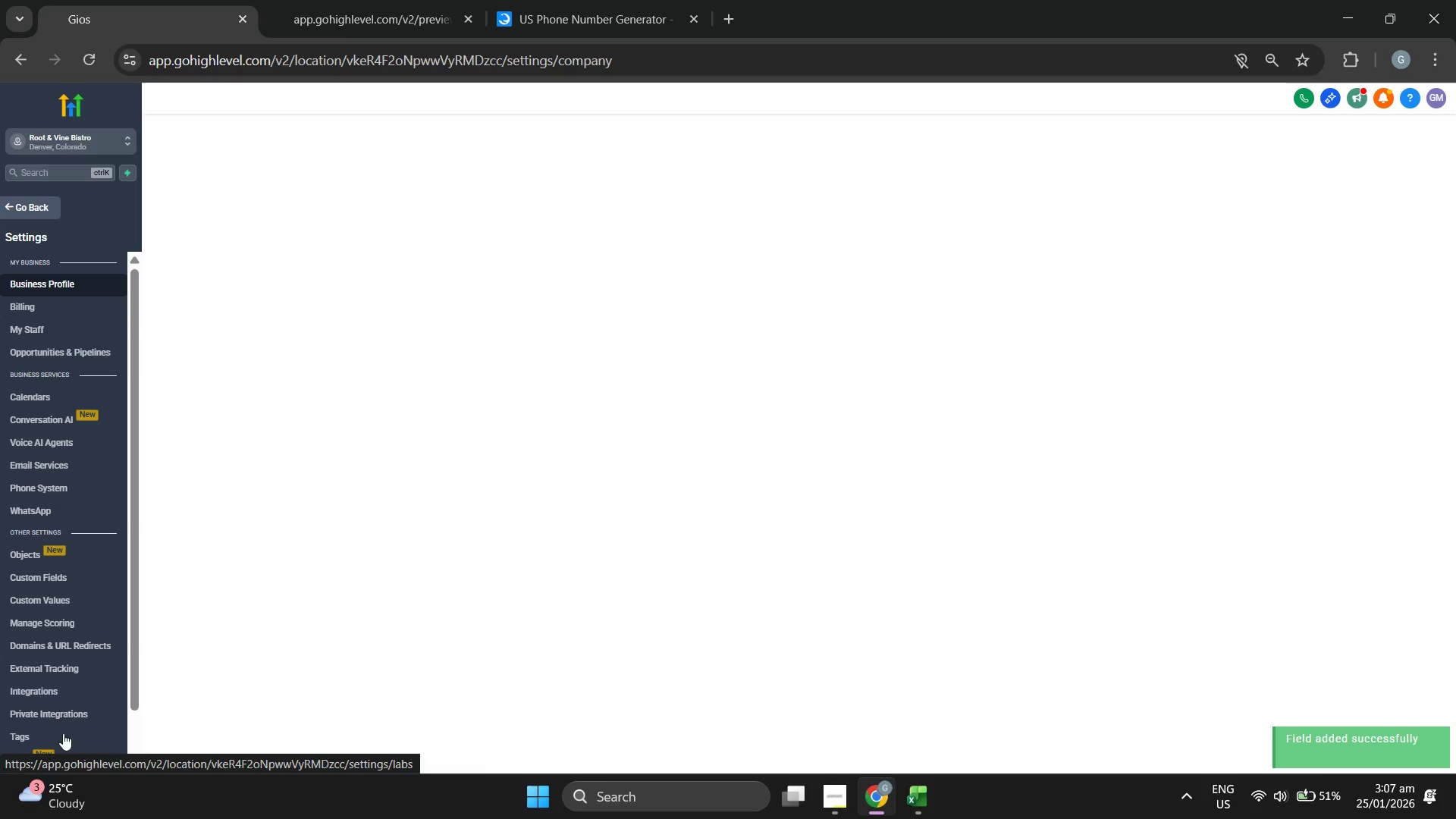 
left_click([44, 204])
 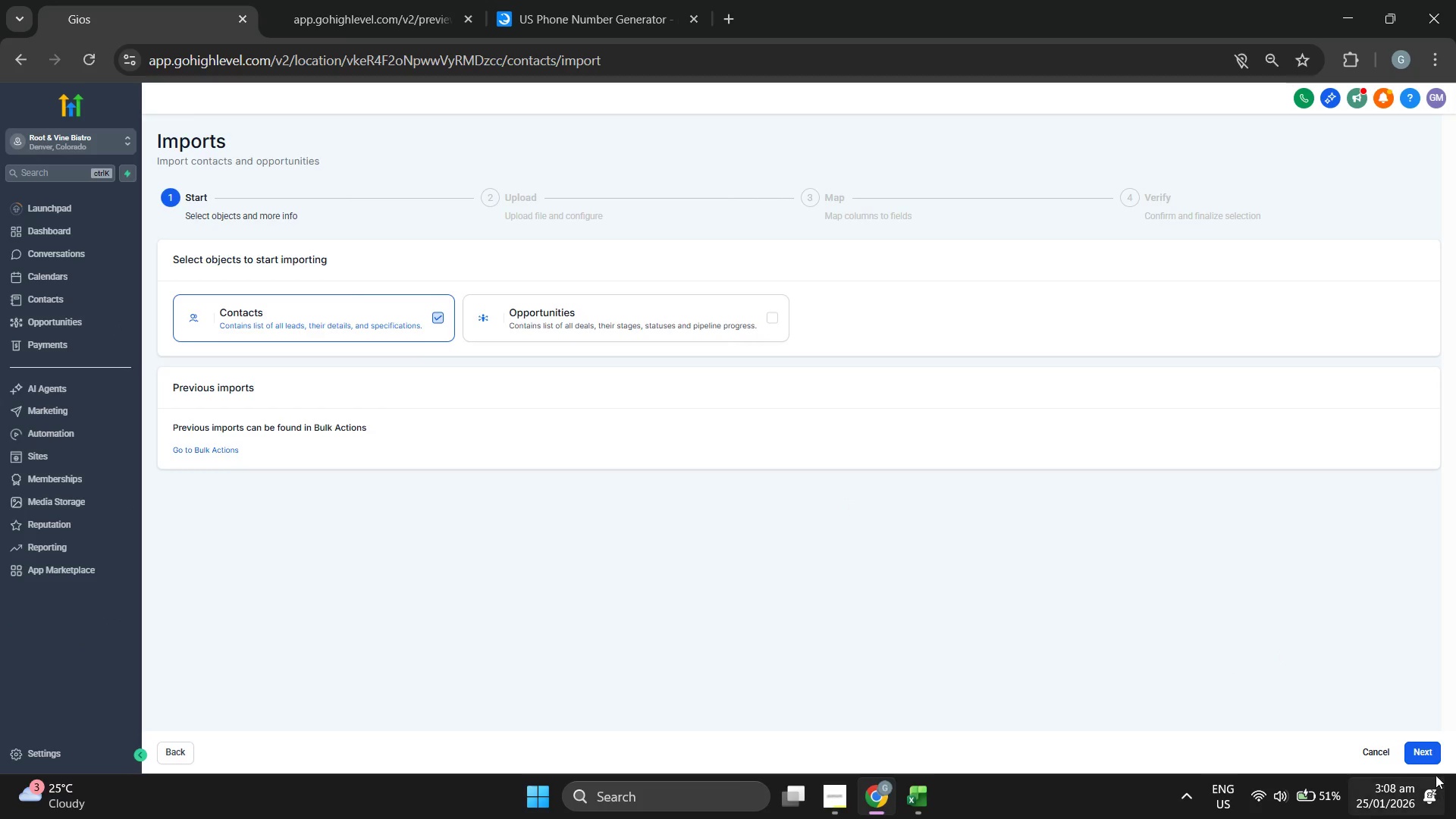 
left_click([1423, 750])
 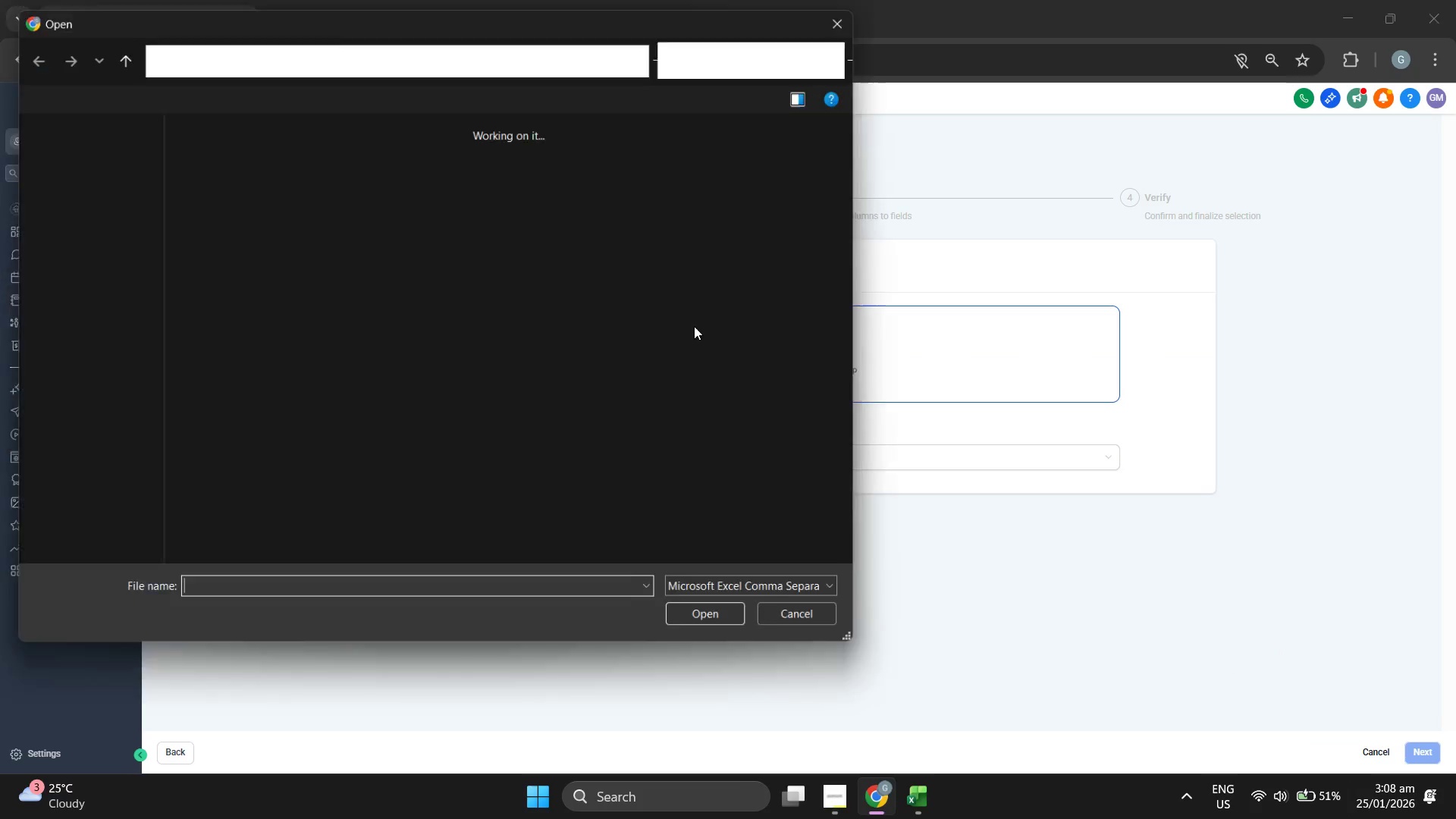 
left_click([224, 204])
 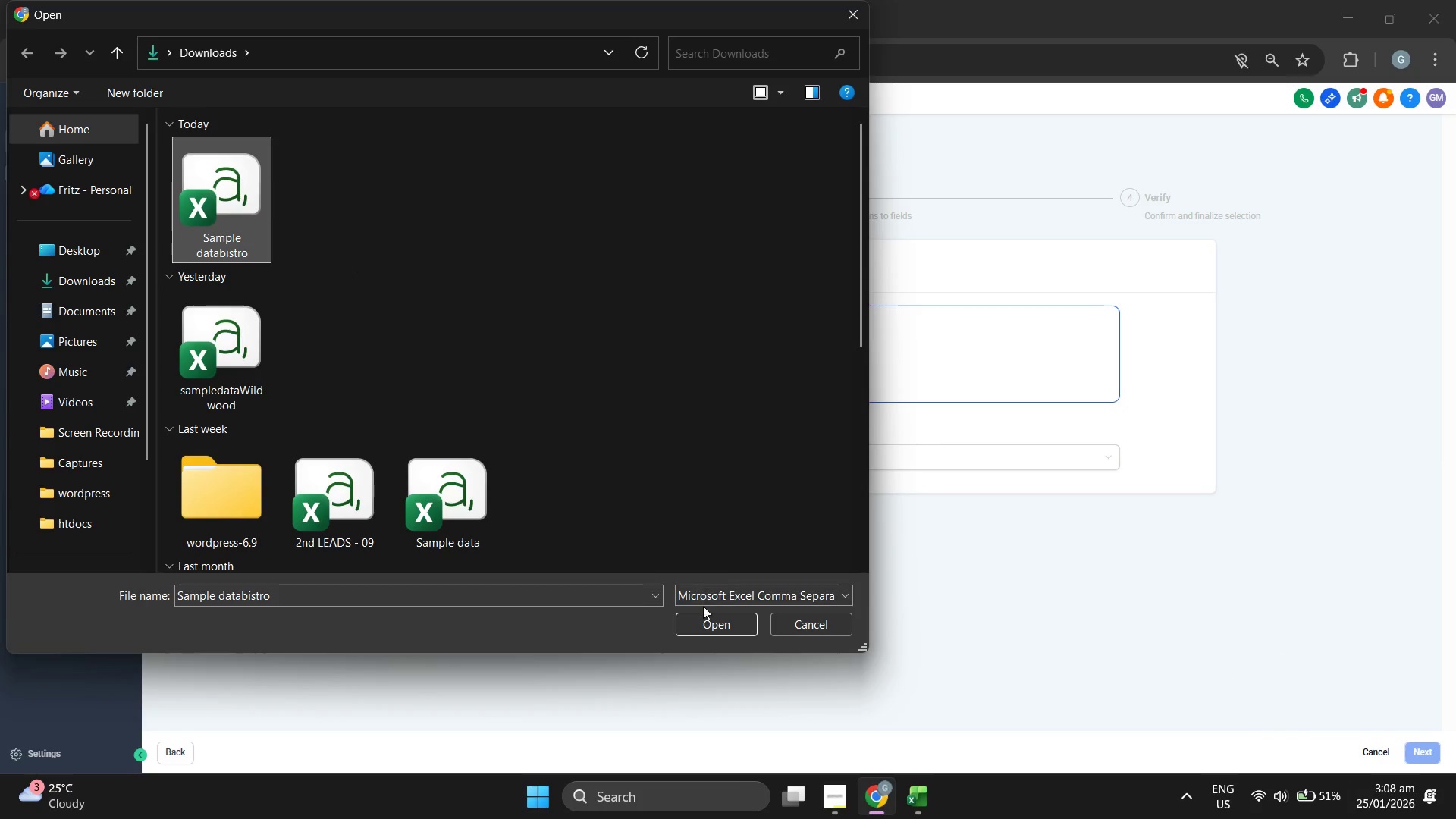 
left_click([708, 631])
 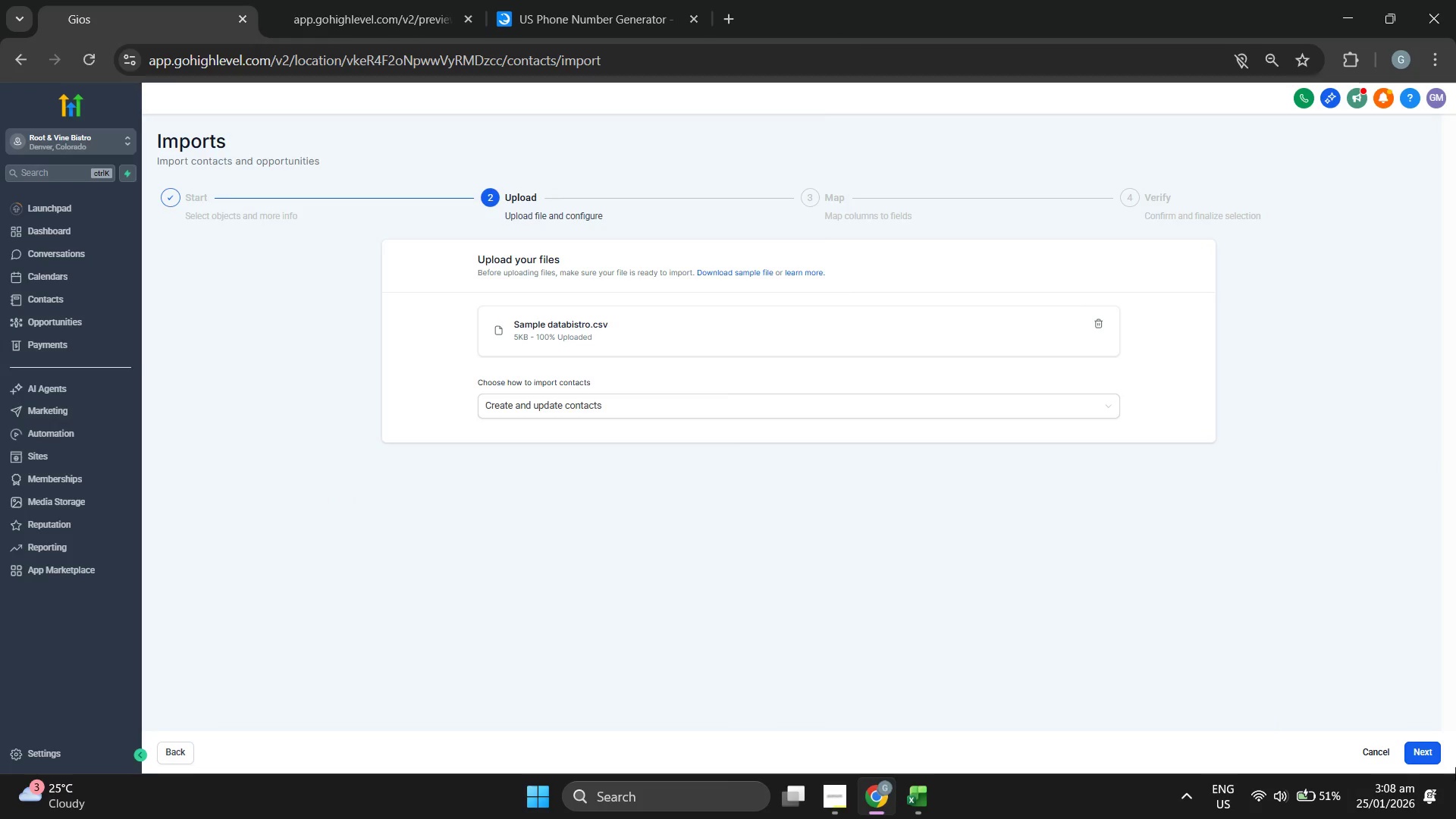 
left_click([1424, 754])
 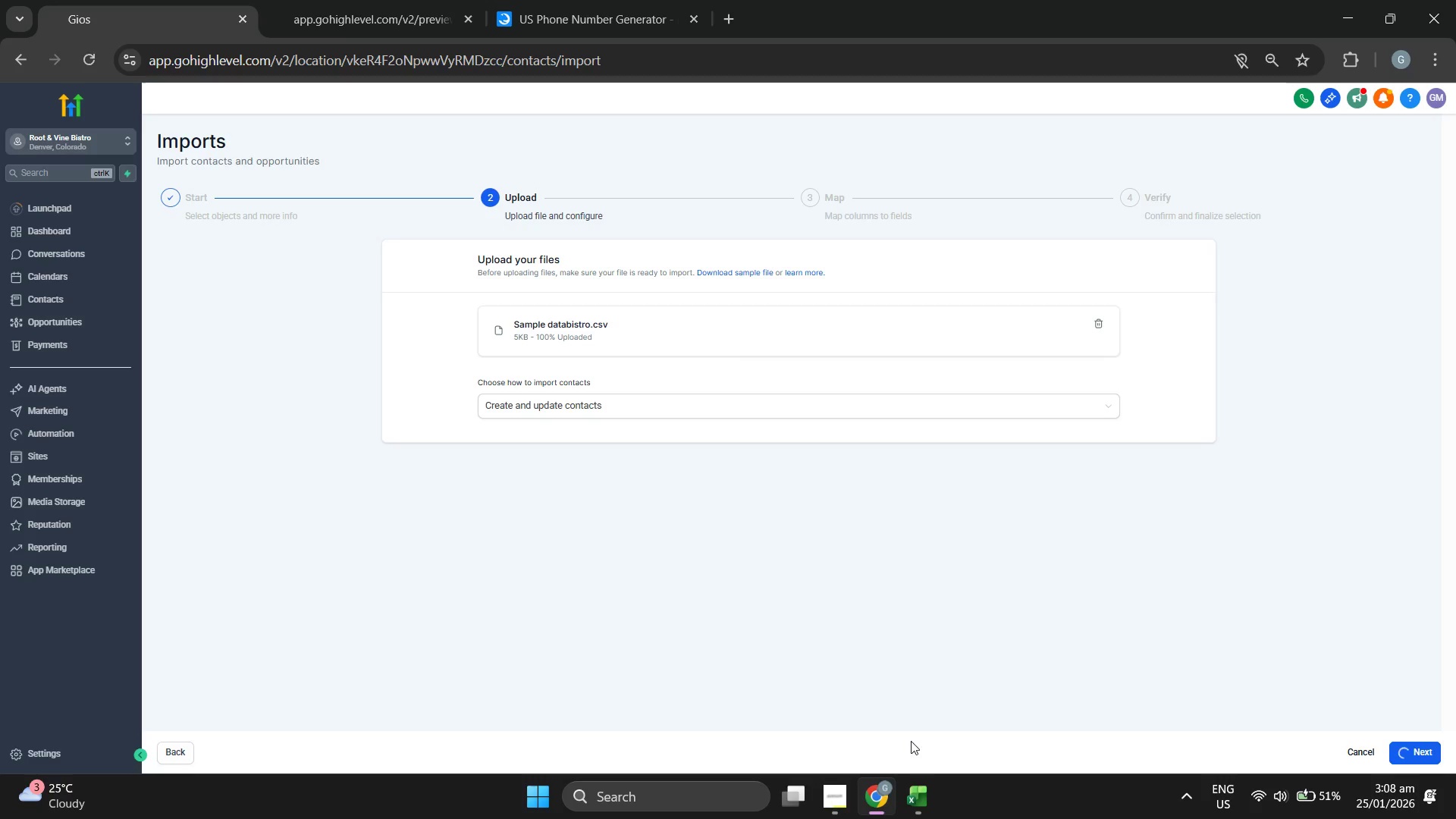 
left_click([816, 807])